 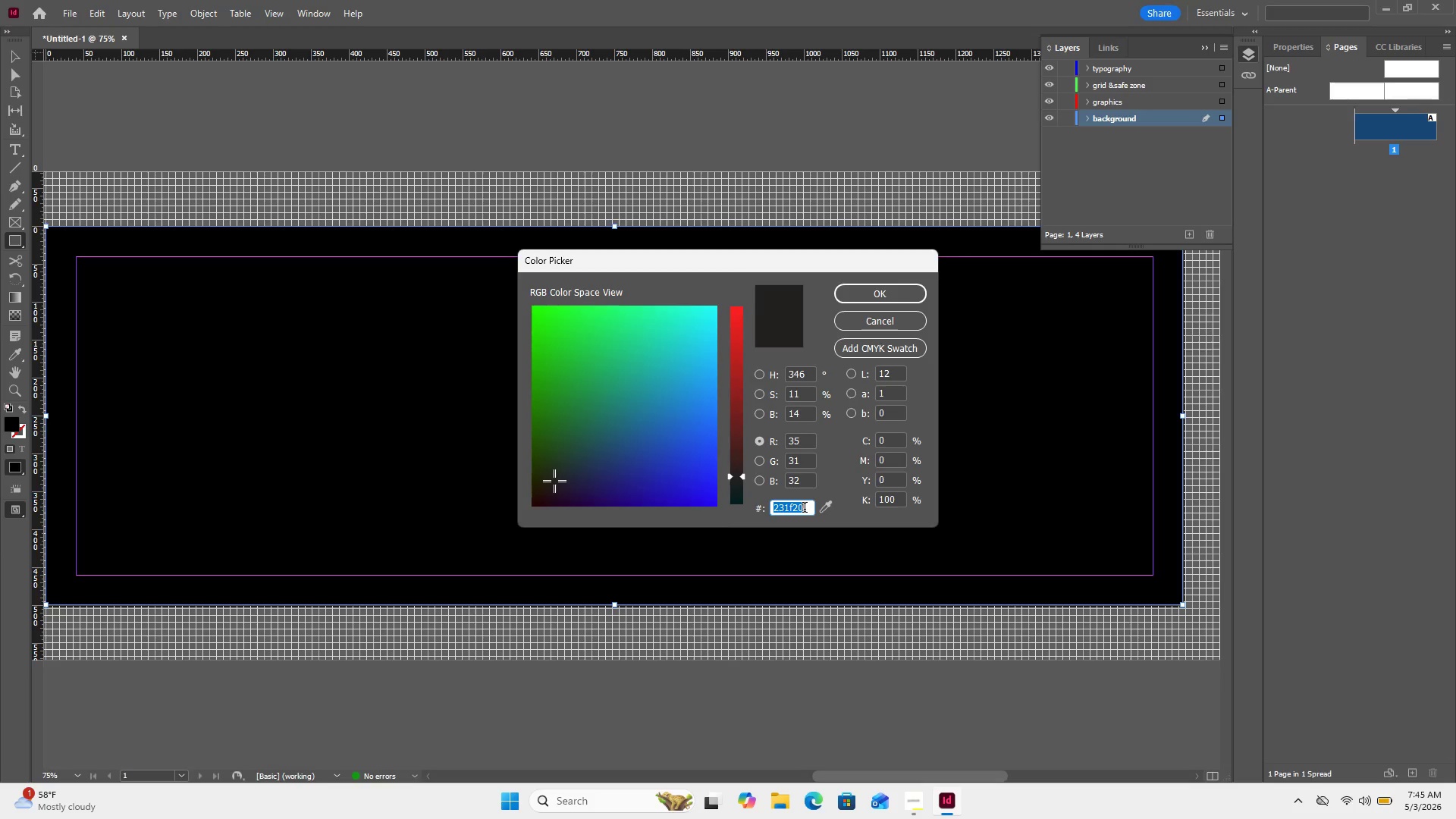 
key(Control+V)
 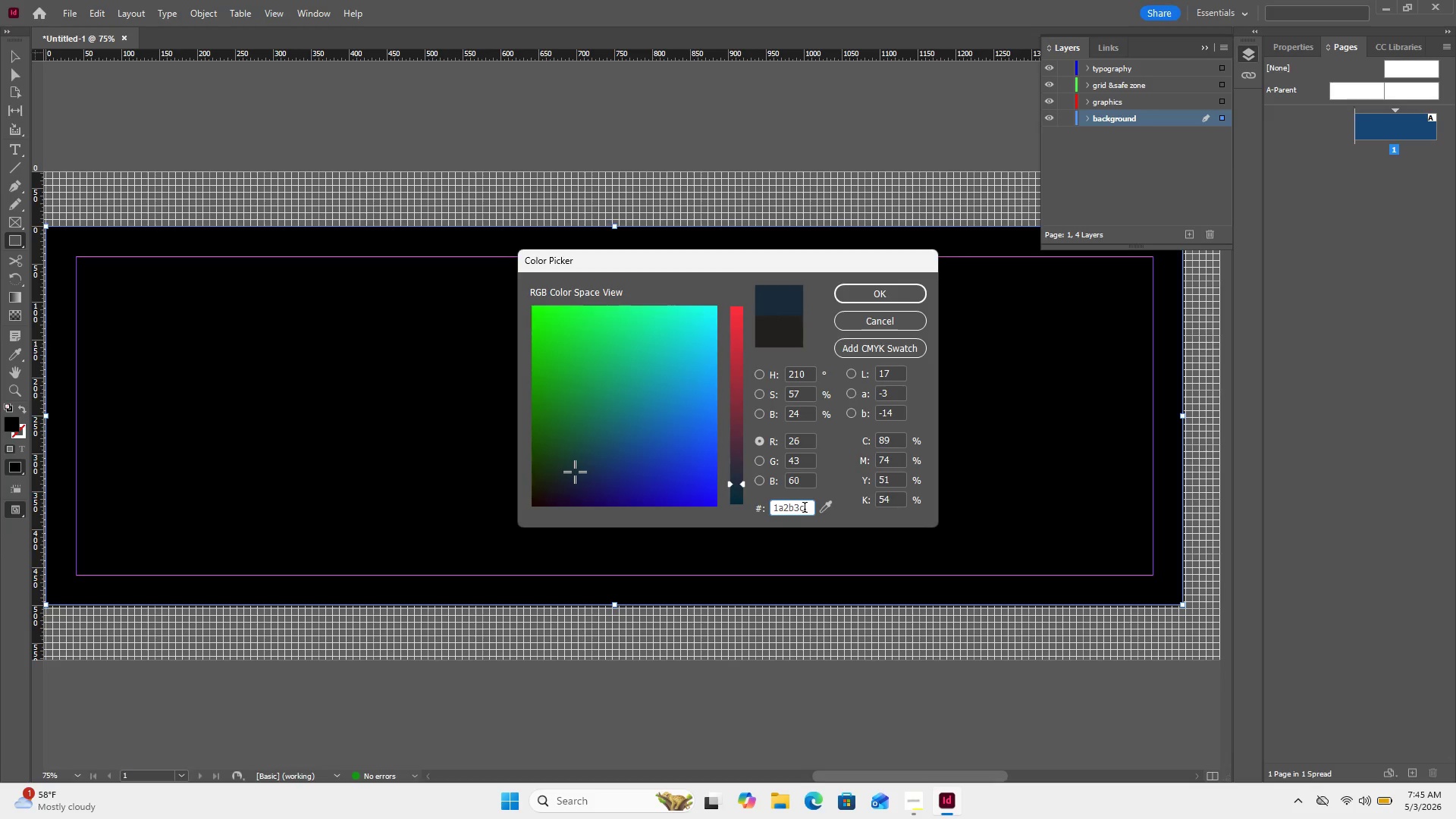 
key(Enter)
 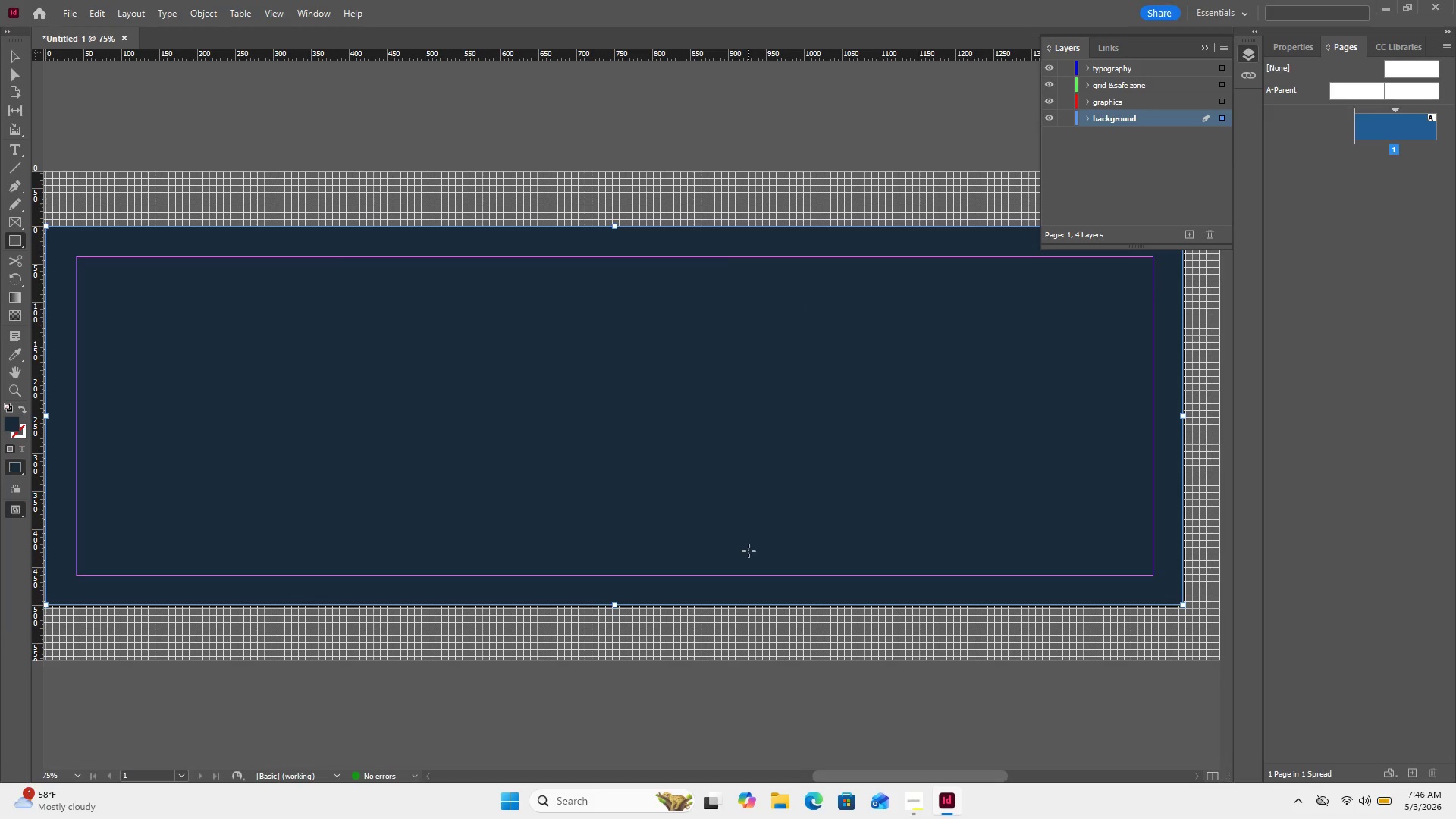 
wait(7.48)
 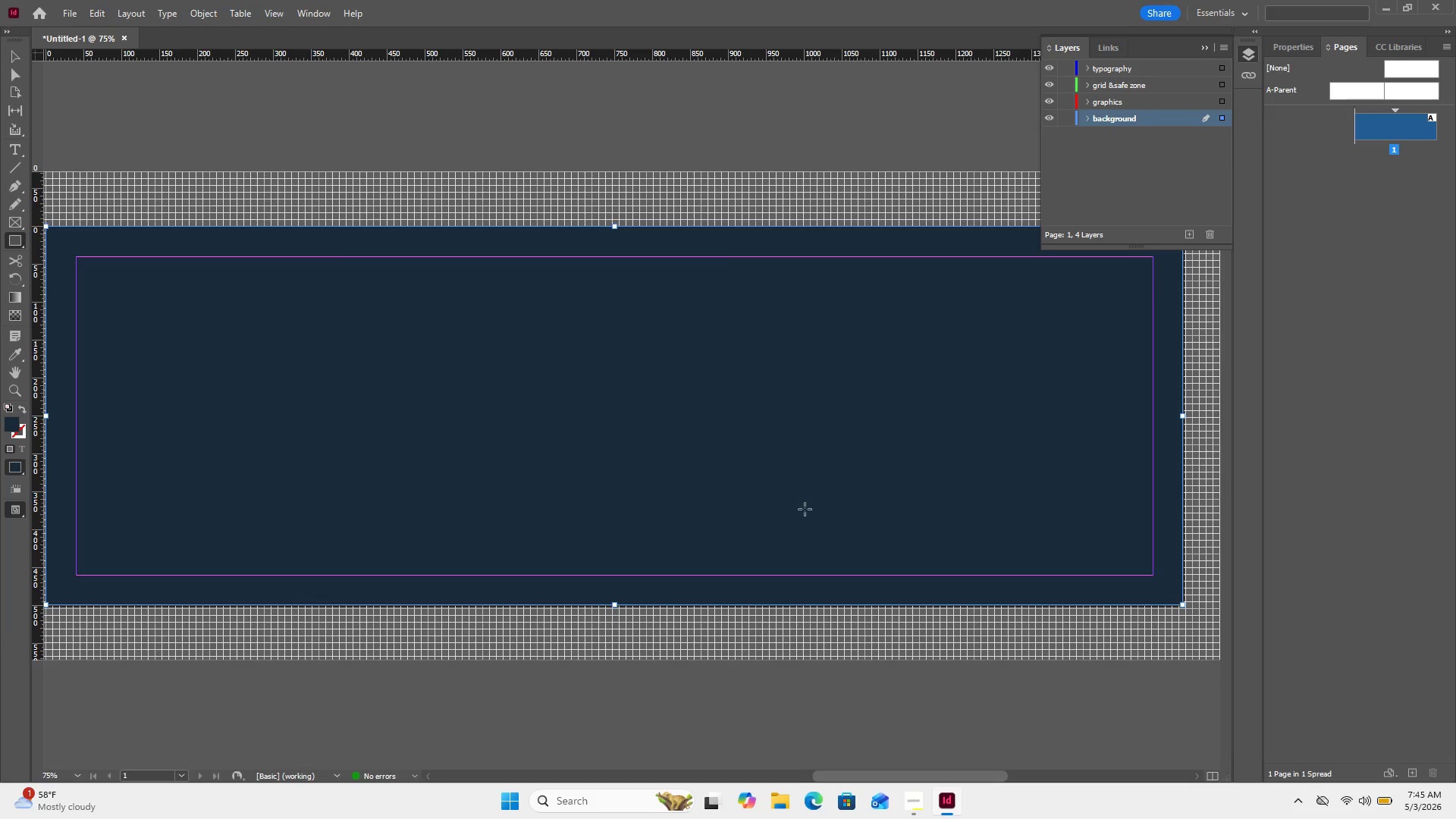 
left_click([1110, 155])
 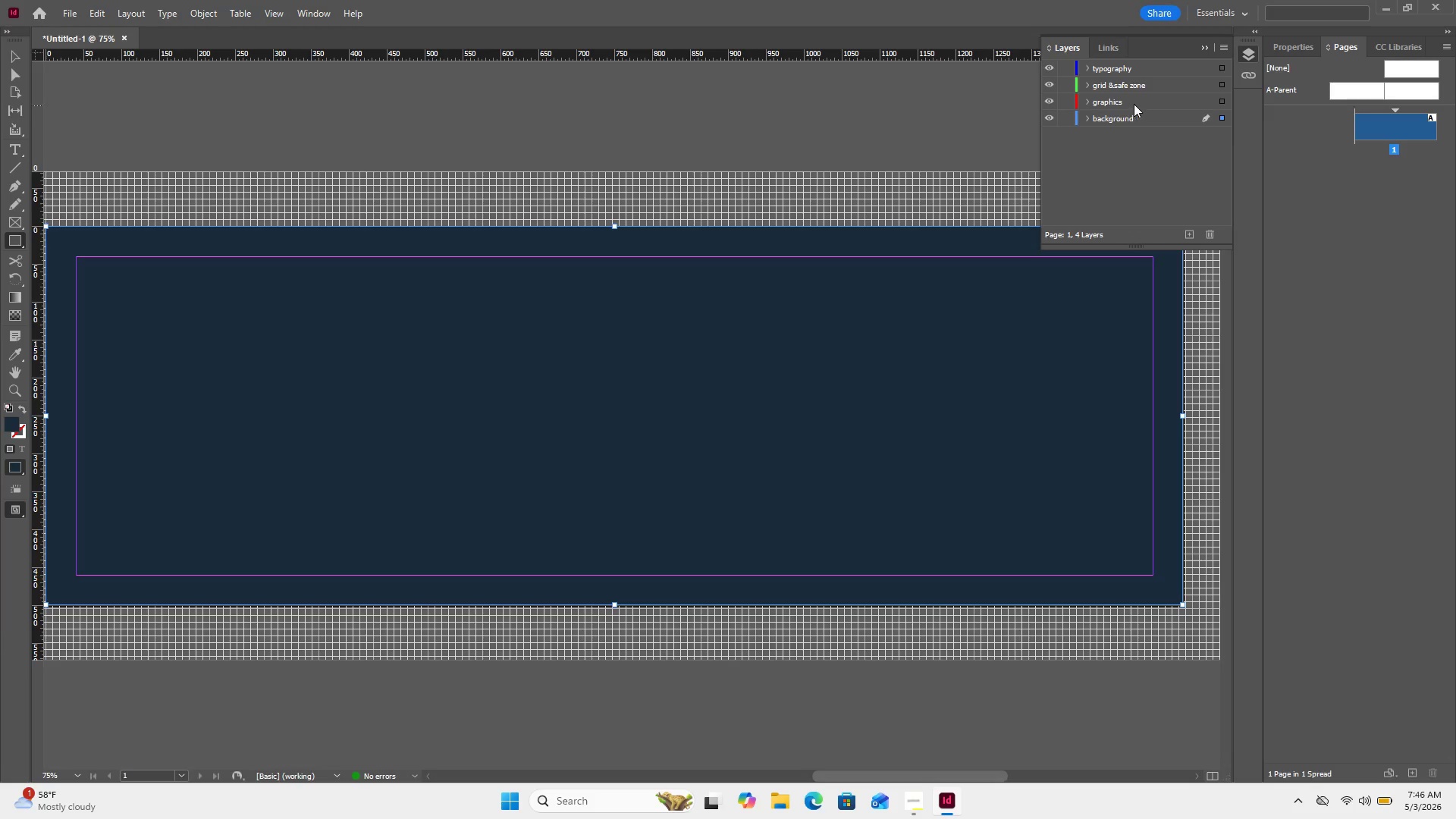 
left_click([1138, 100])
 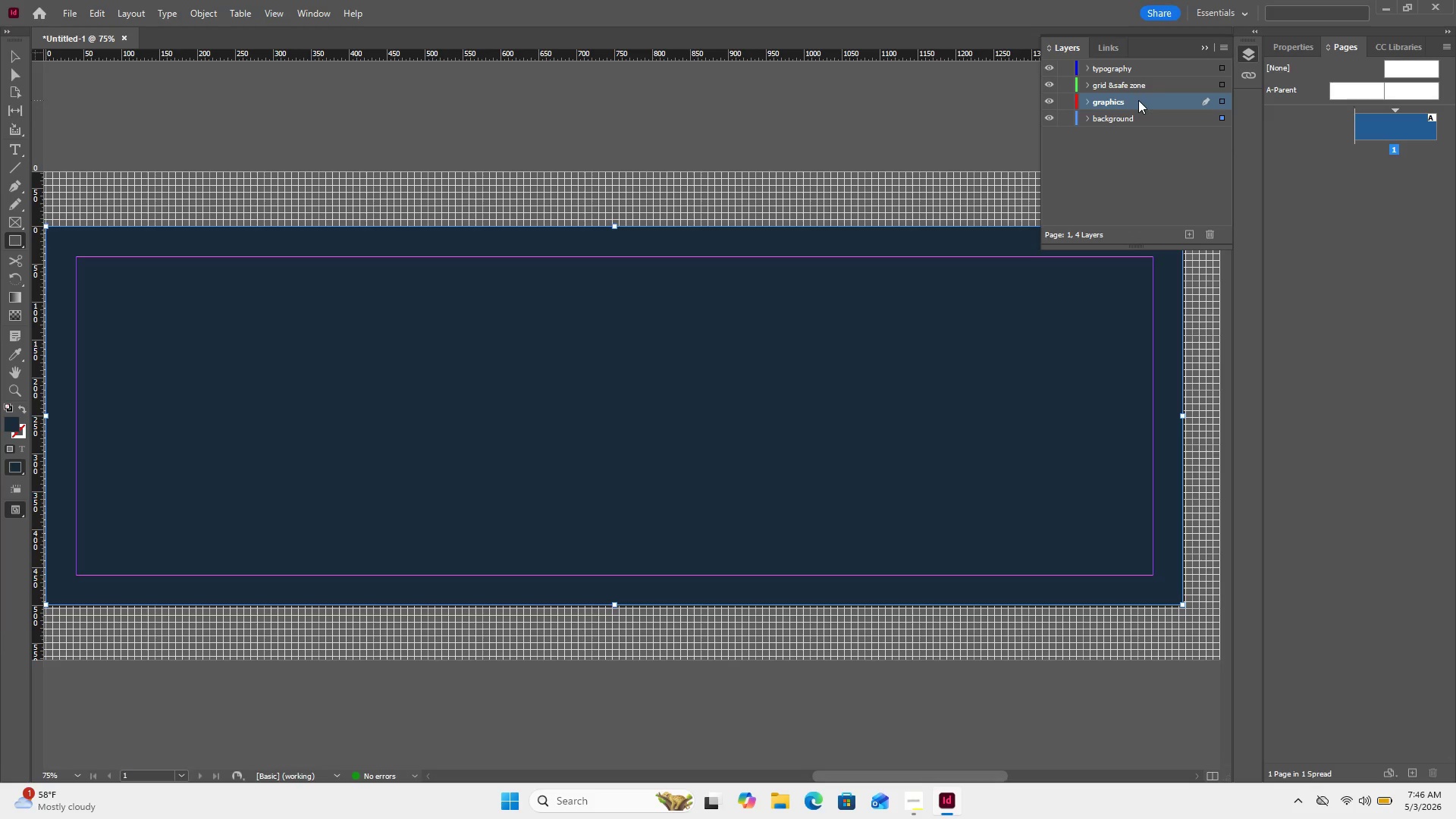 
left_click([1138, 100])
 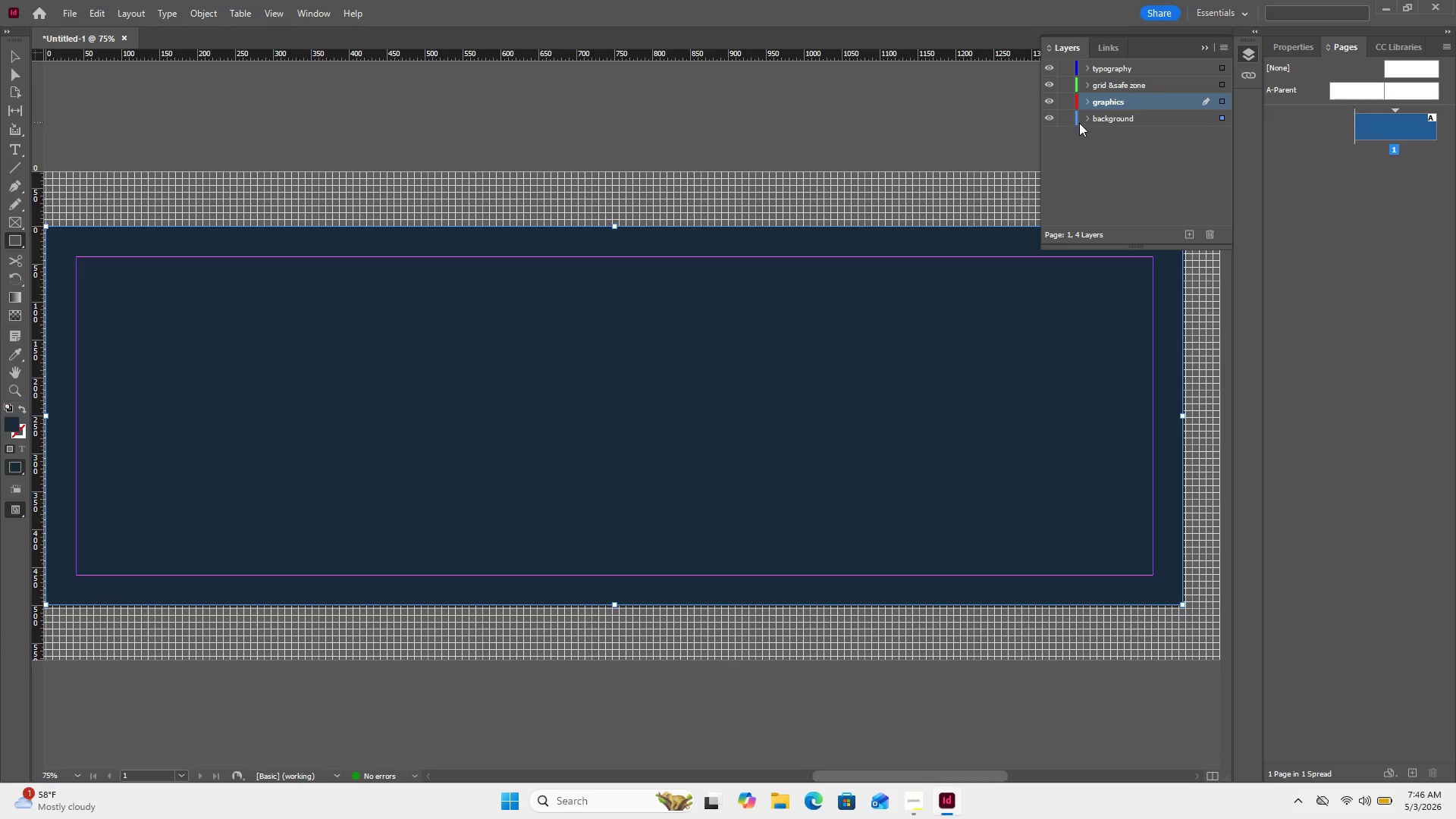 
left_click([1094, 118])
 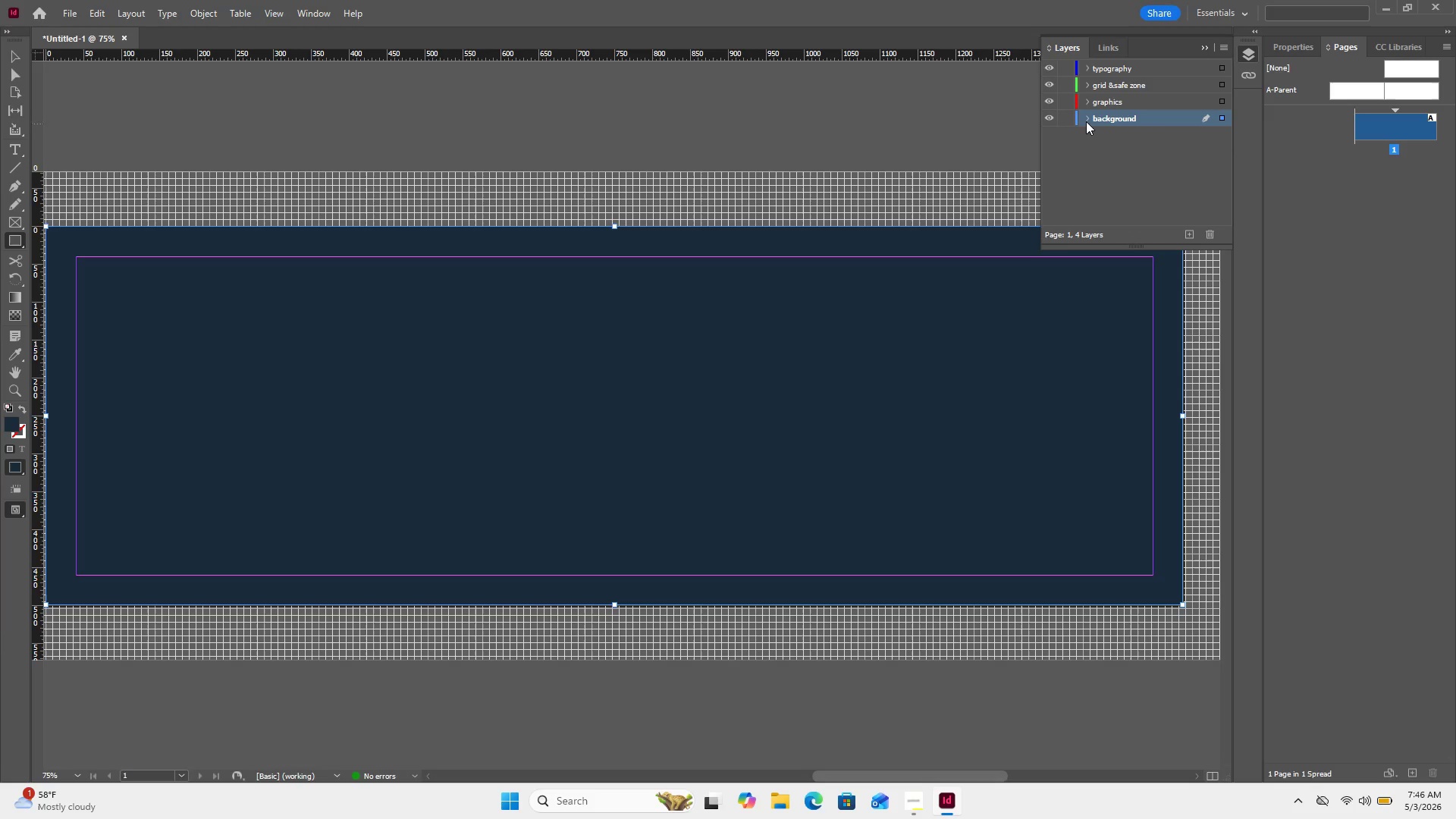 
left_click([1087, 121])
 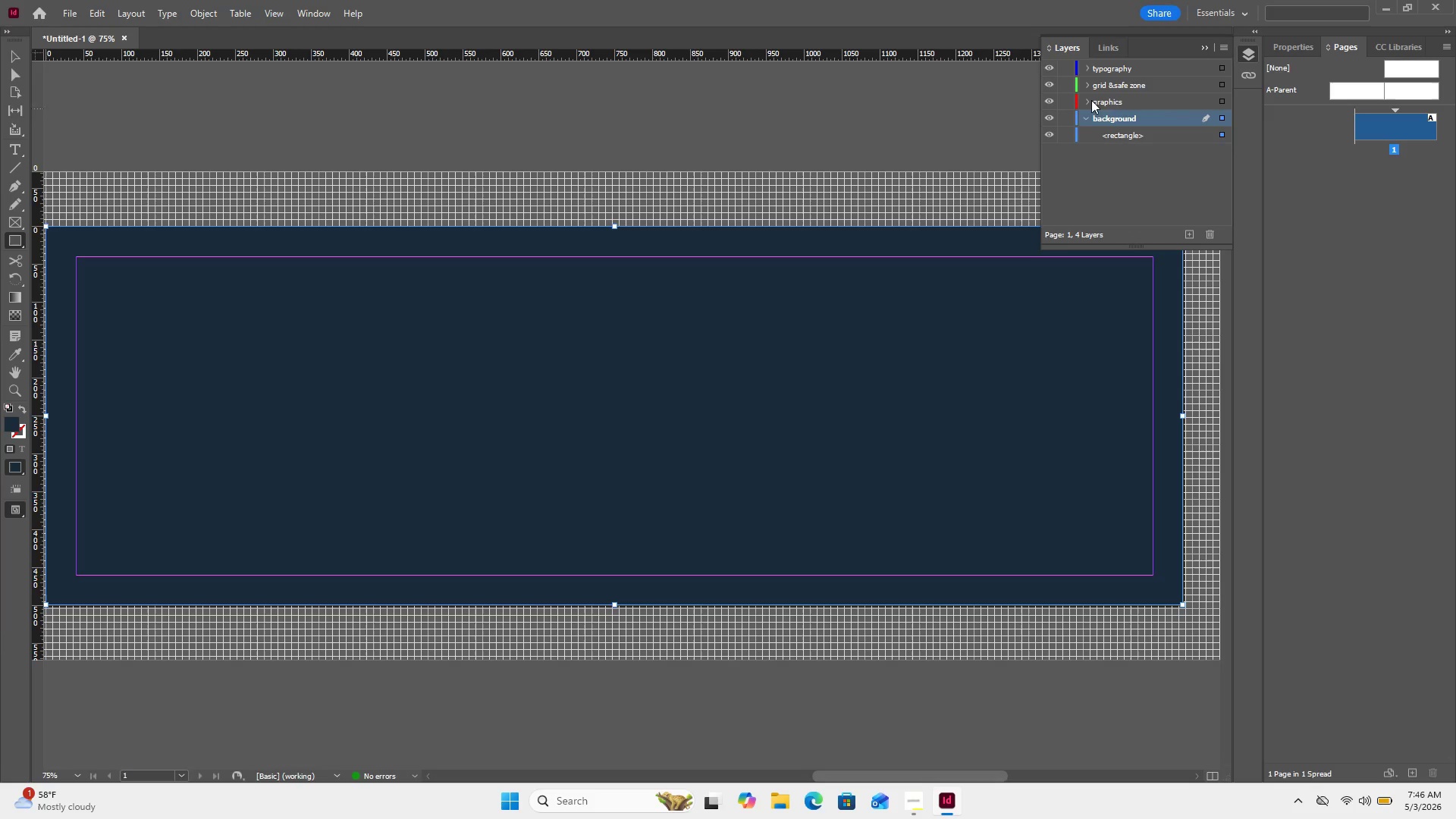 
left_click([1087, 100])
 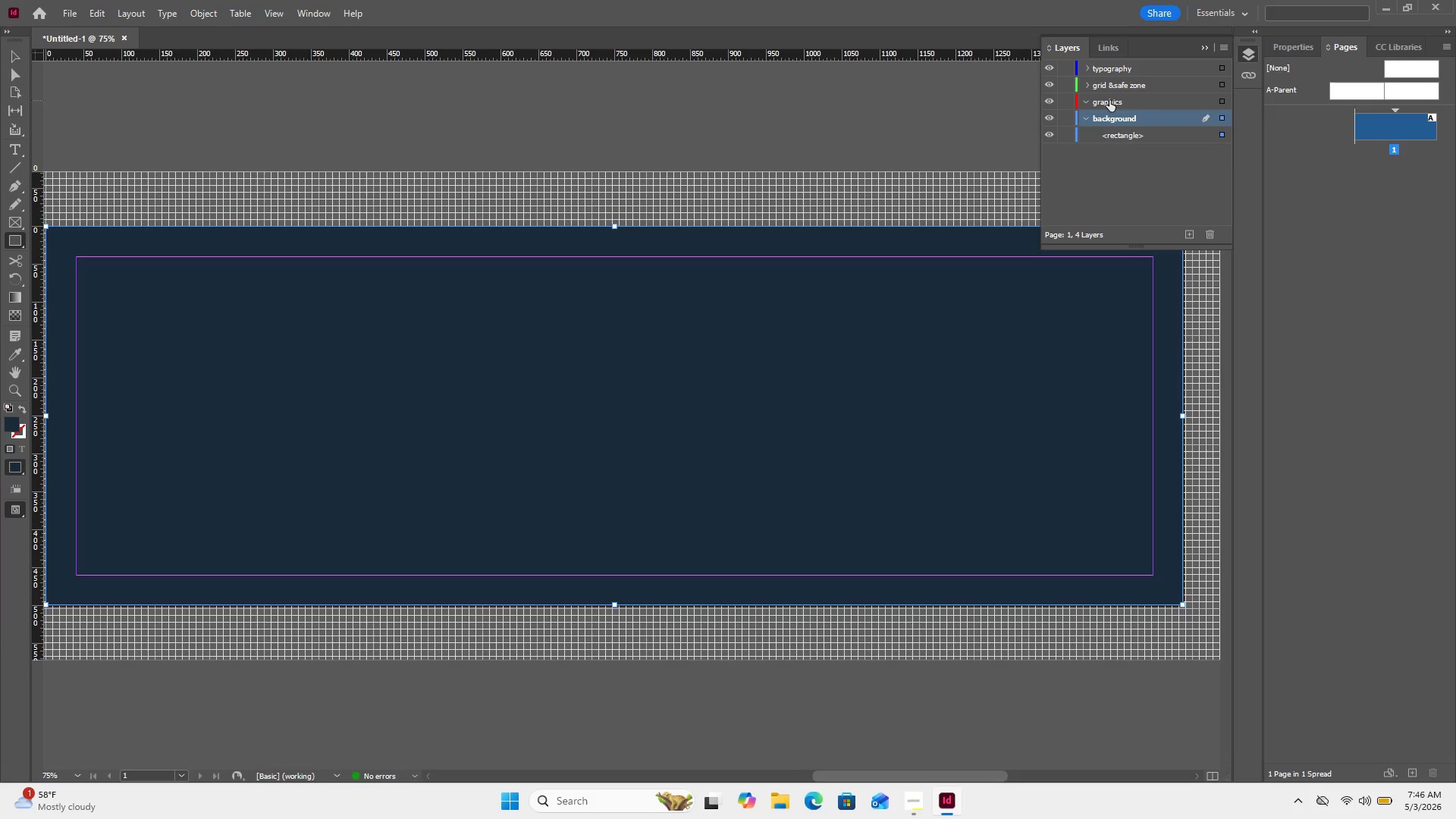 
left_click([1109, 100])
 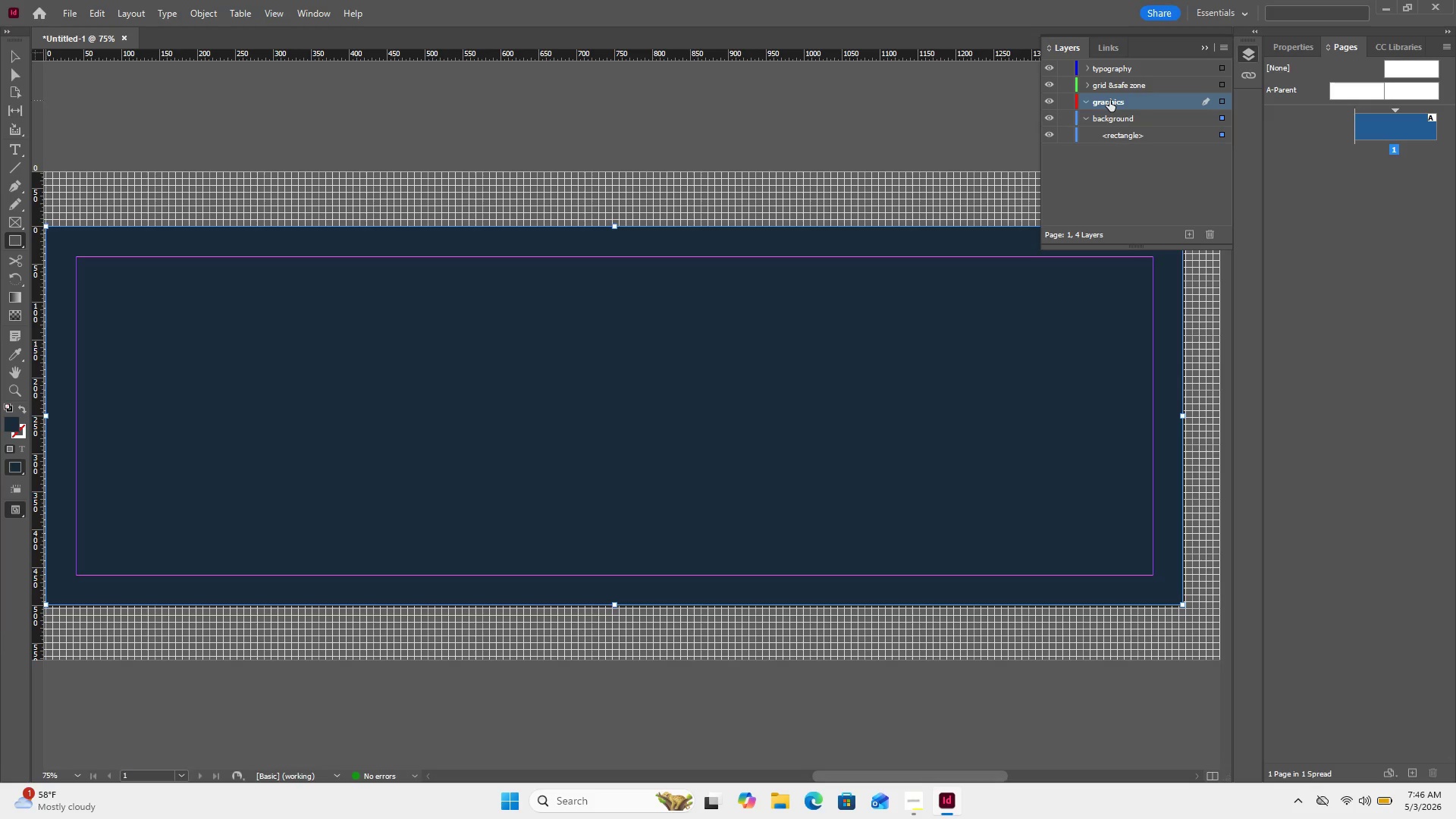 
wait(8.44)
 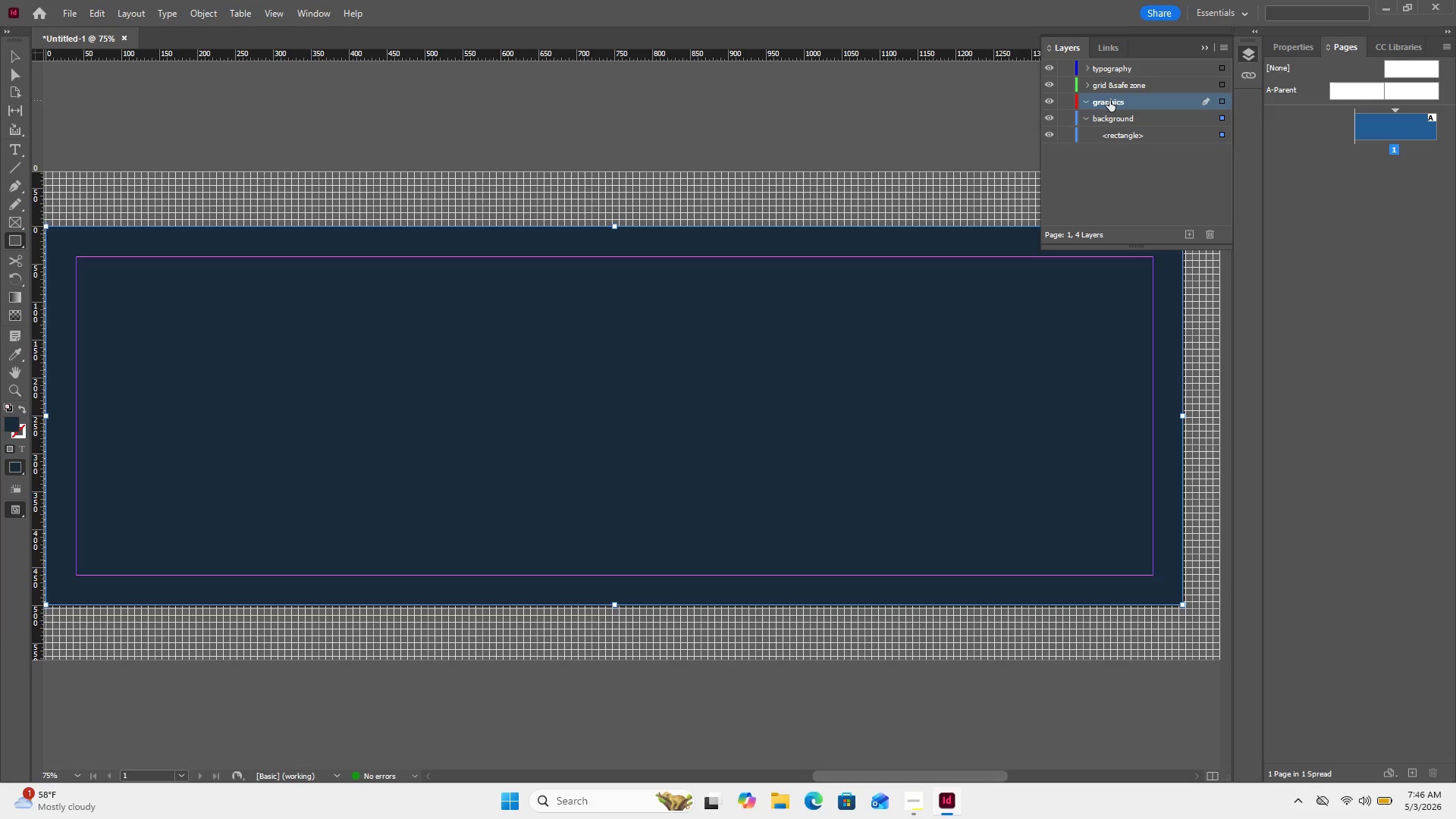 
left_click([23, 236])
 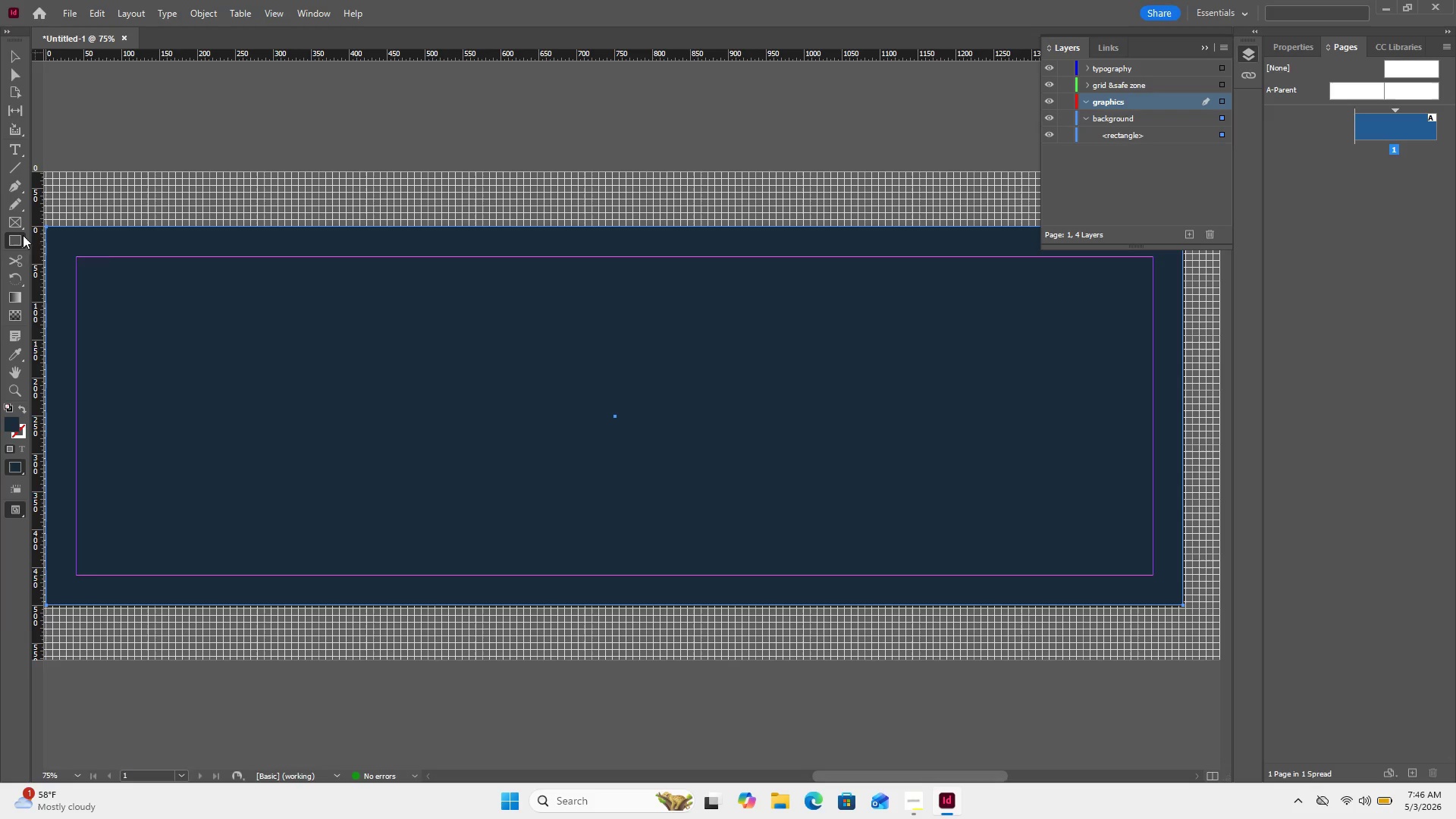 
right_click([23, 235])
 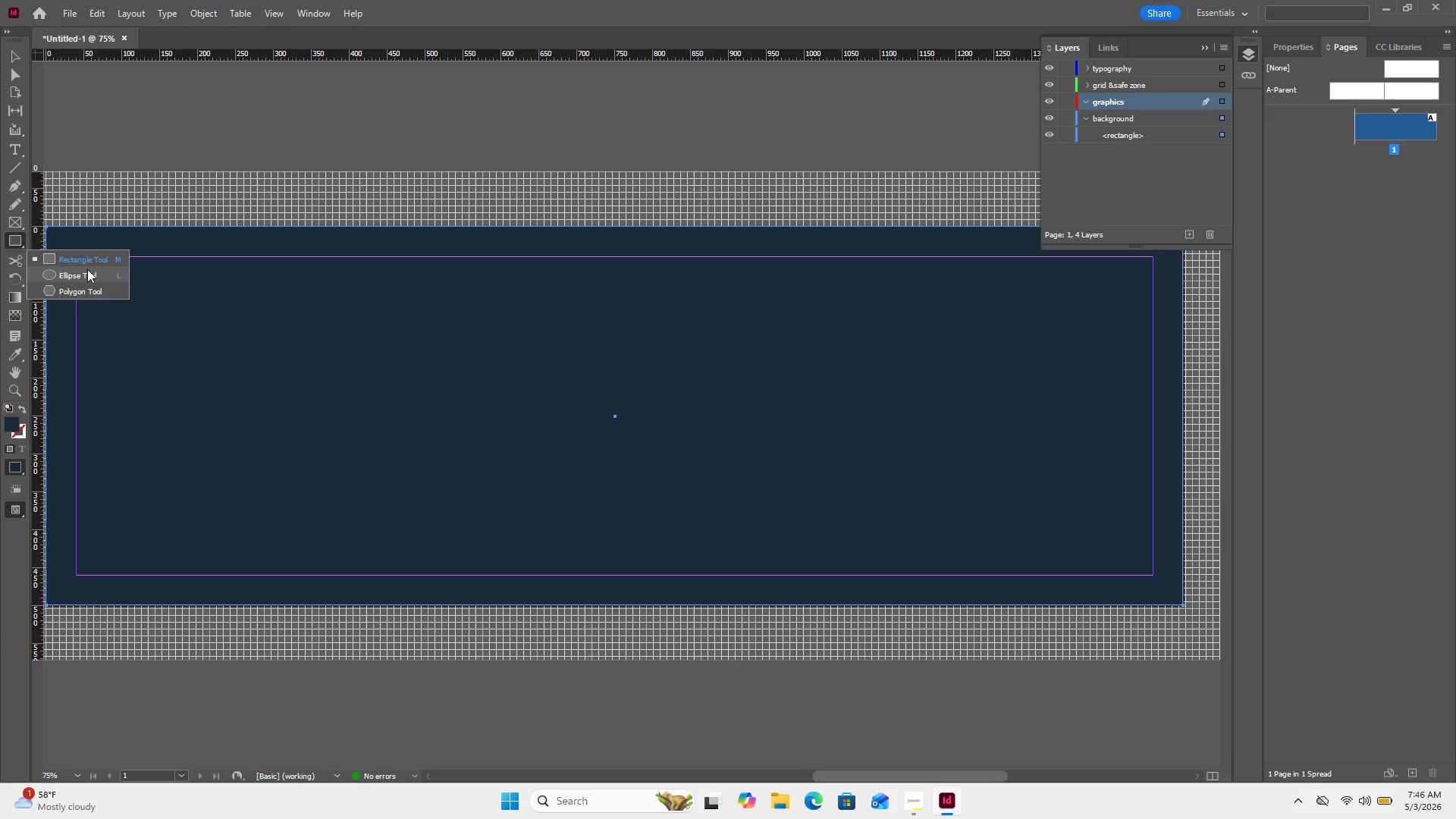 
left_click([87, 269])
 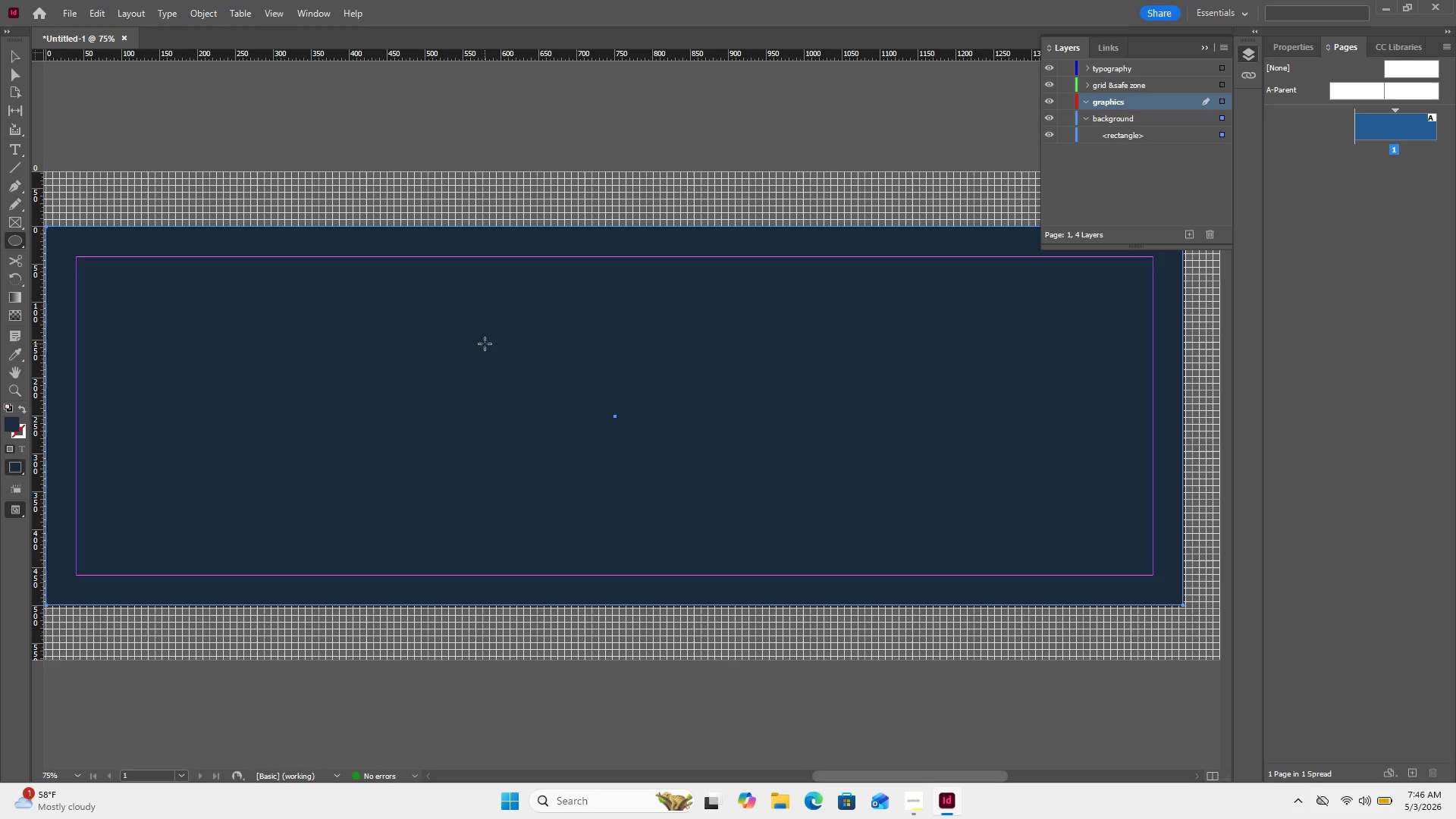 
left_click_drag(start_coordinate=[632, 254], to_coordinate=[1060, 645])
 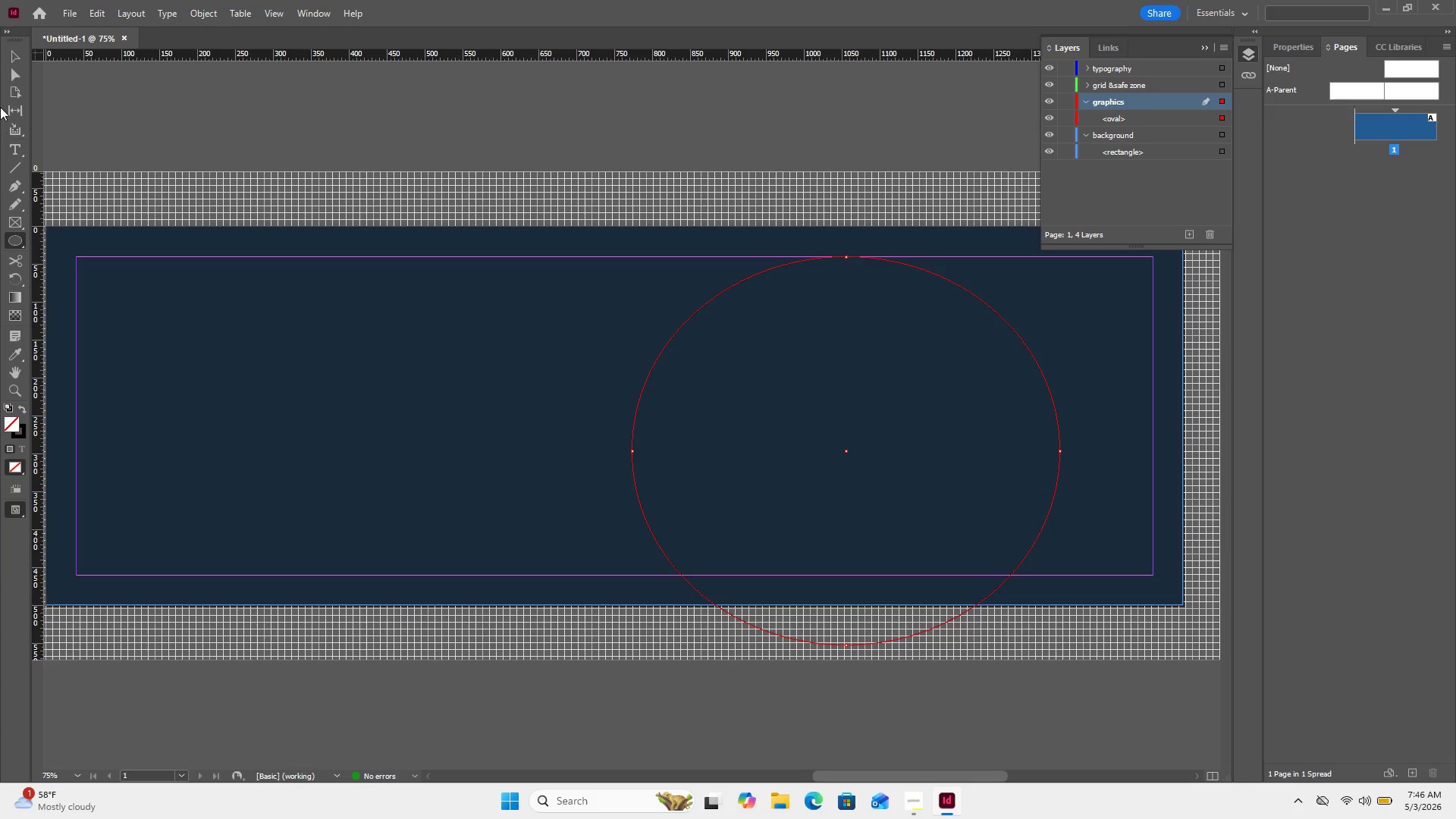 
left_click([6, 59])
 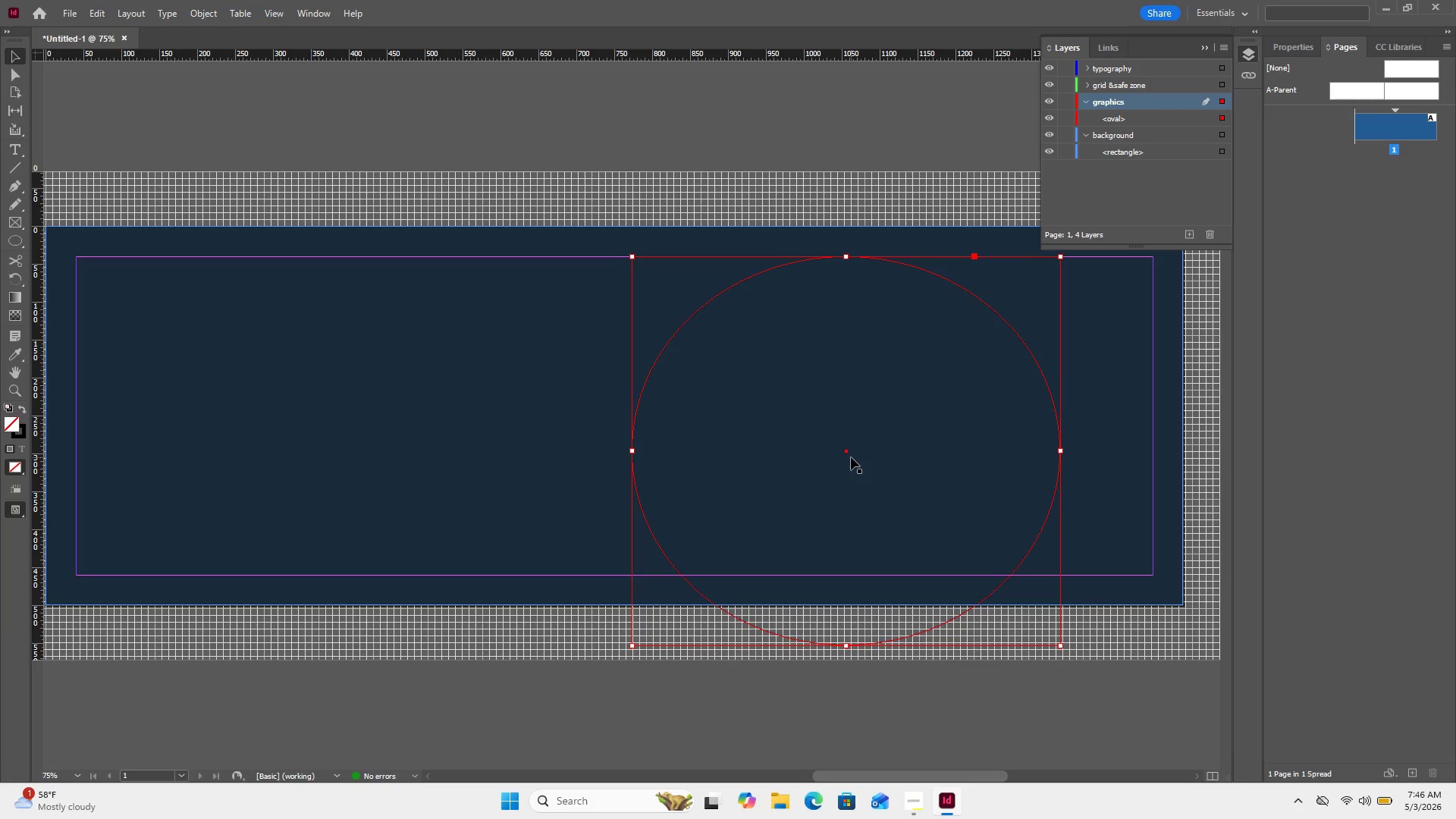 
left_click_drag(start_coordinate=[846, 452], to_coordinate=[946, 430])
 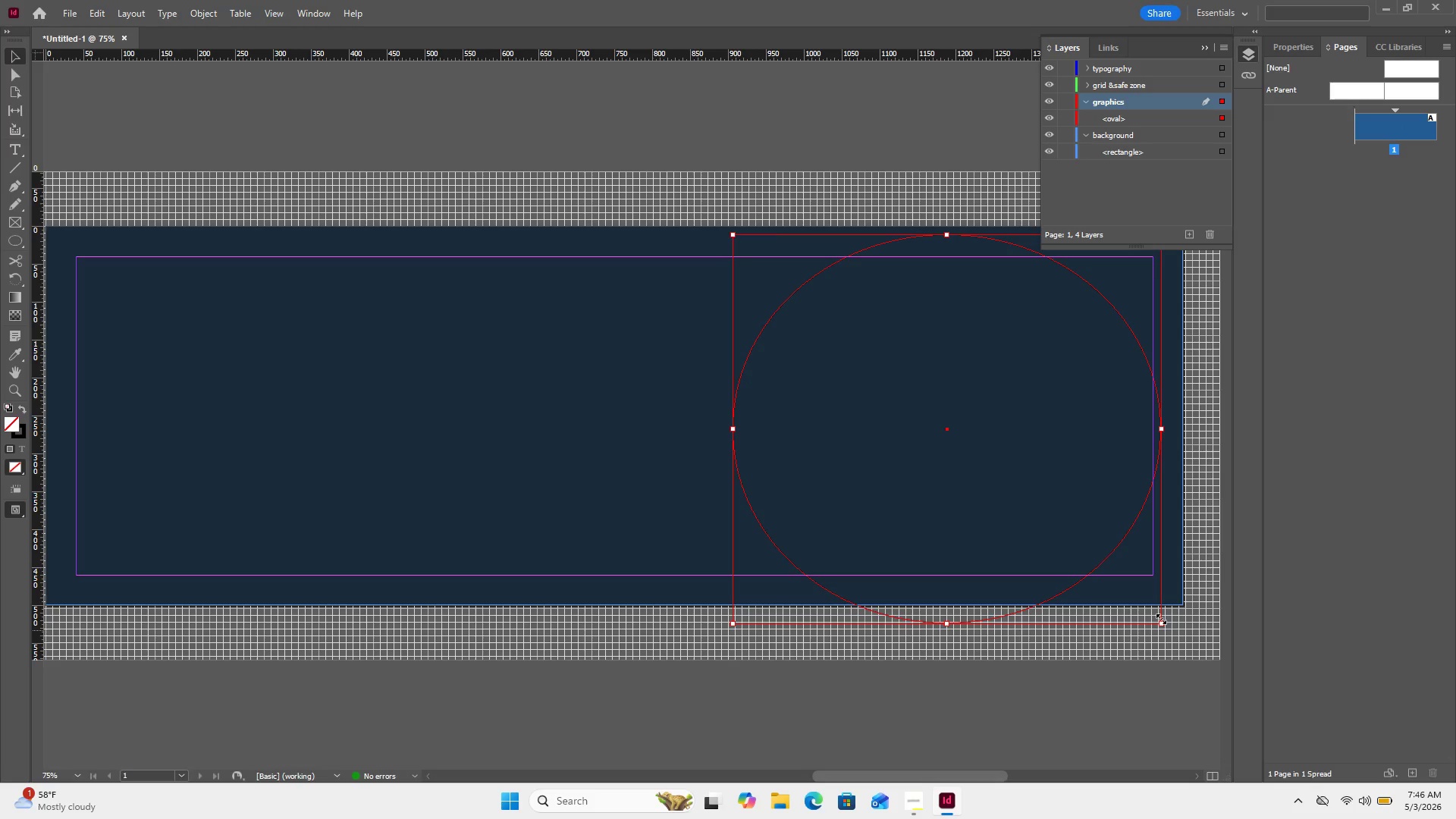 
wait(8.92)
 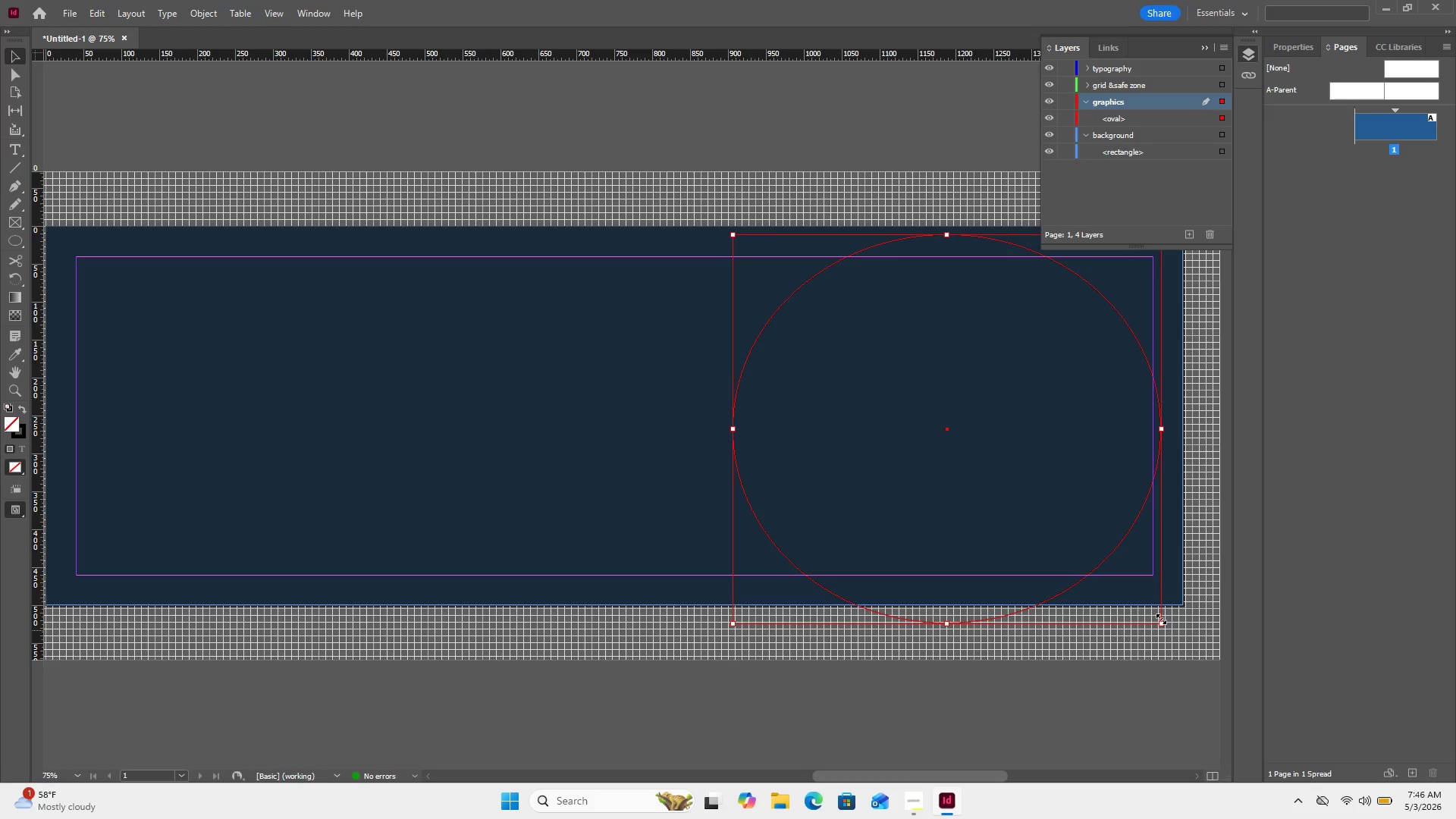 
hold_key(key=ShiftRight, duration=1.7)
left_click_drag(start_coordinate=[1161, 621], to_coordinate=[1119, 576])
 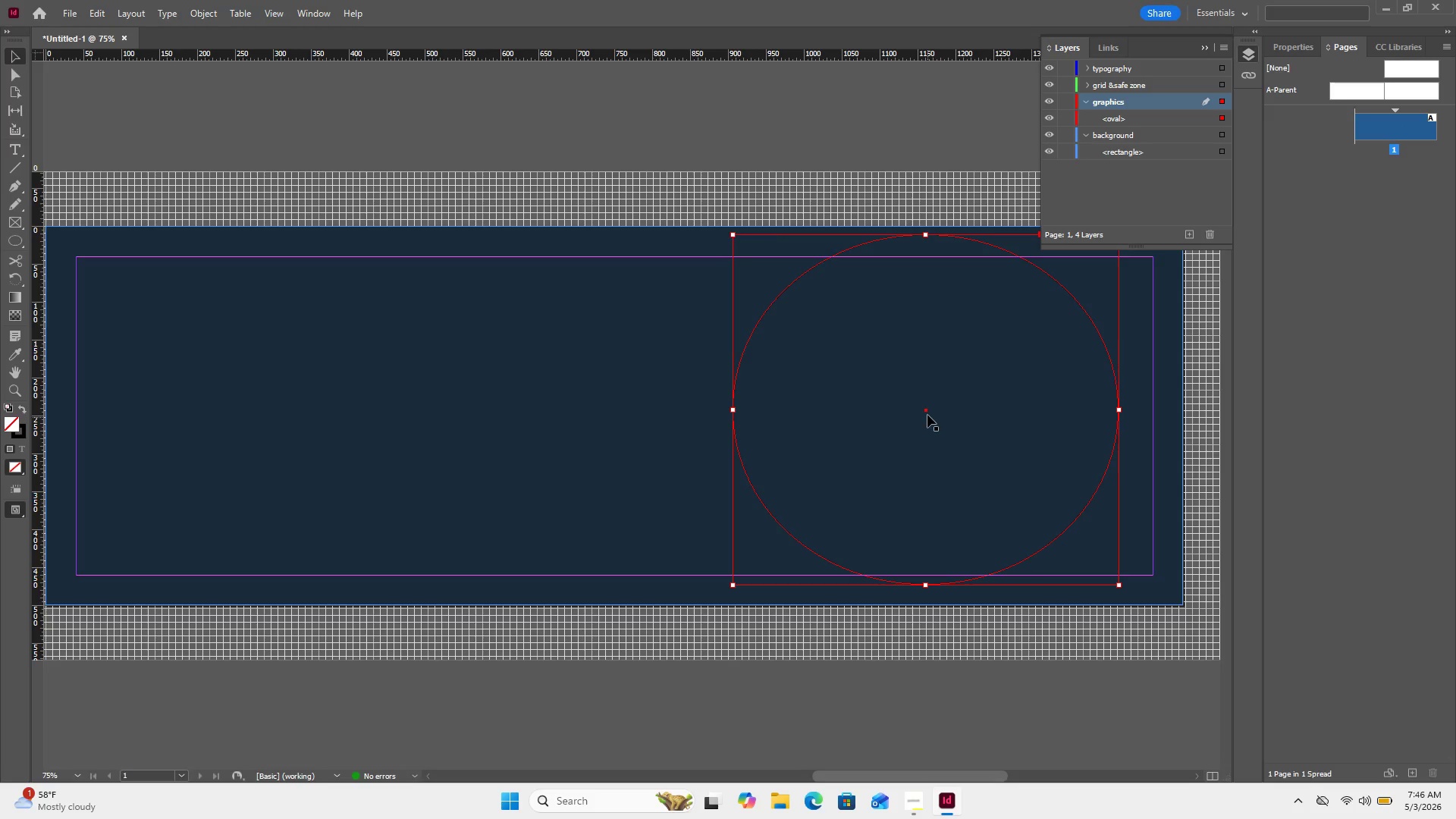 
left_click_drag(start_coordinate=[927, 415], to_coordinate=[971, 429])
 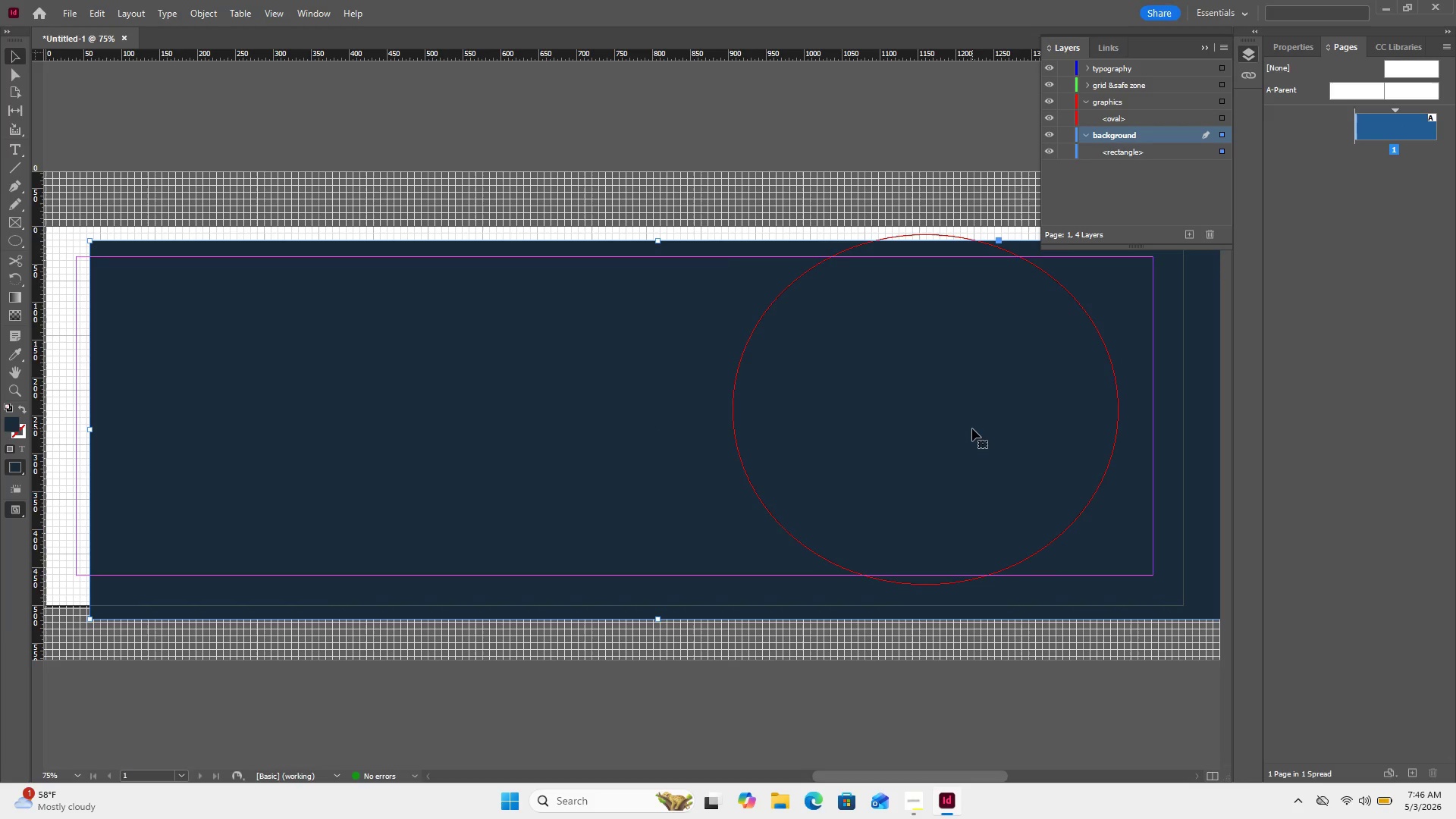 
key(Control+Z)
 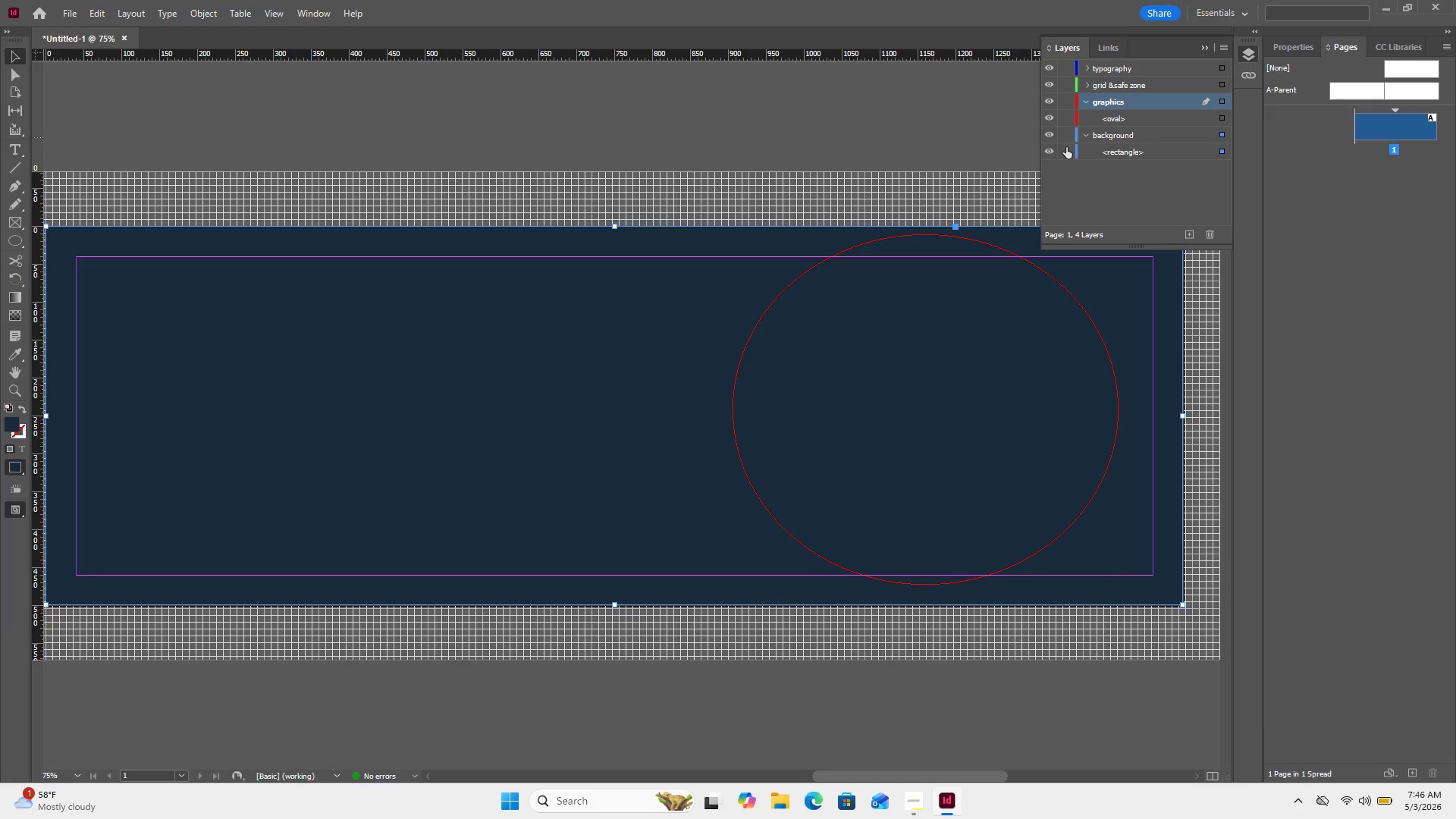 
left_click([1064, 154])
 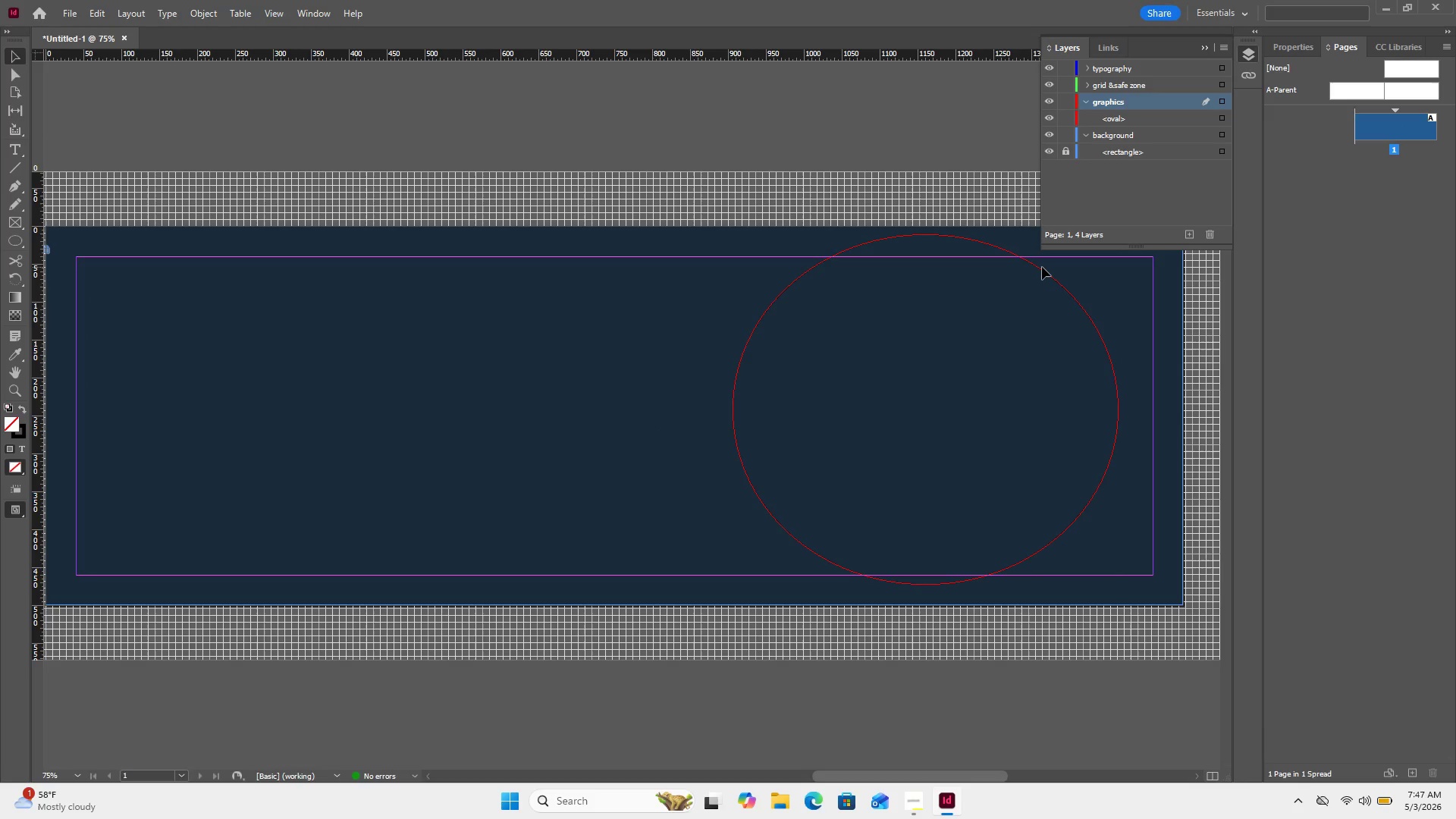 
wait(9.69)
 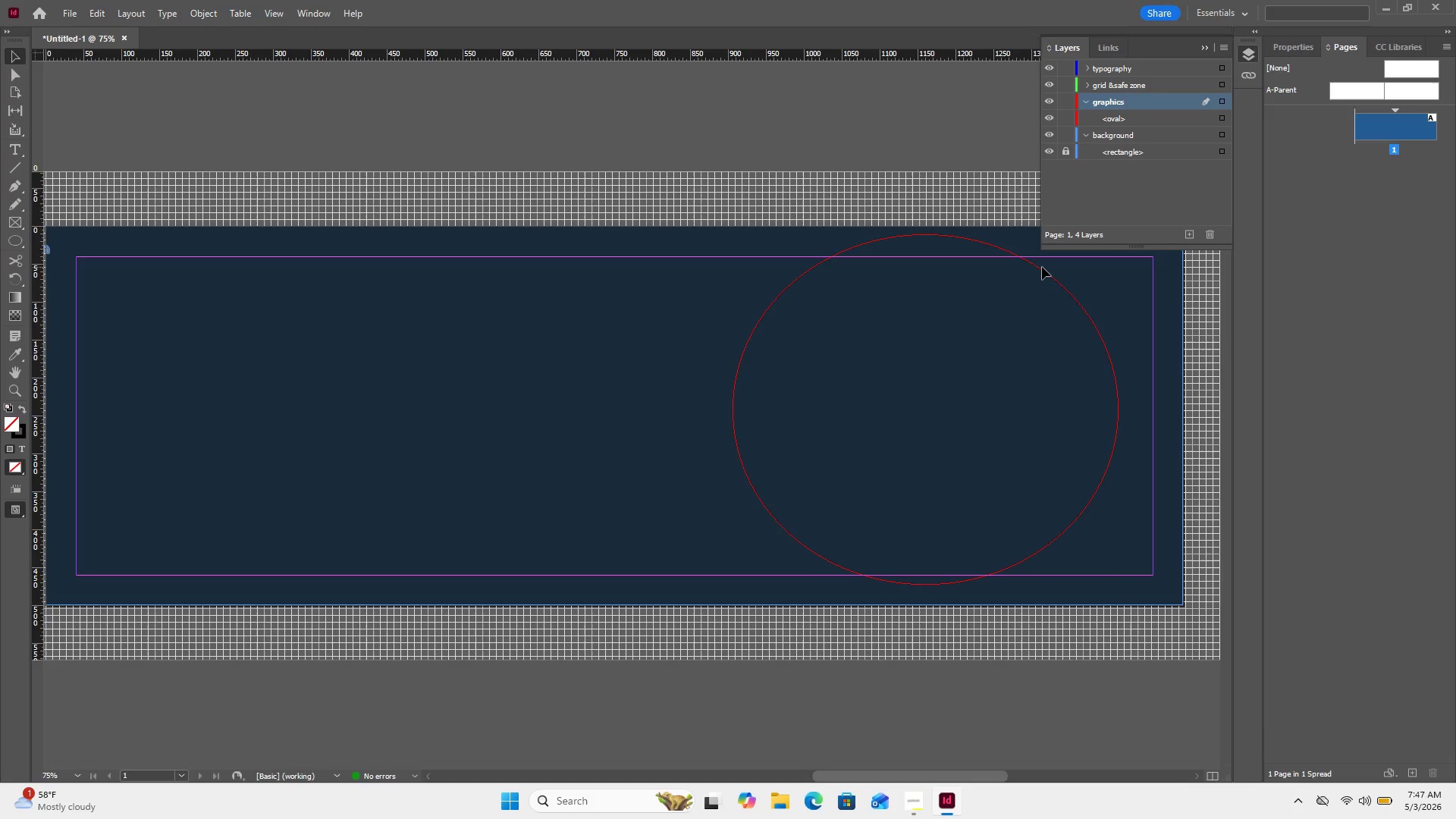 
left_click([1049, 275])
 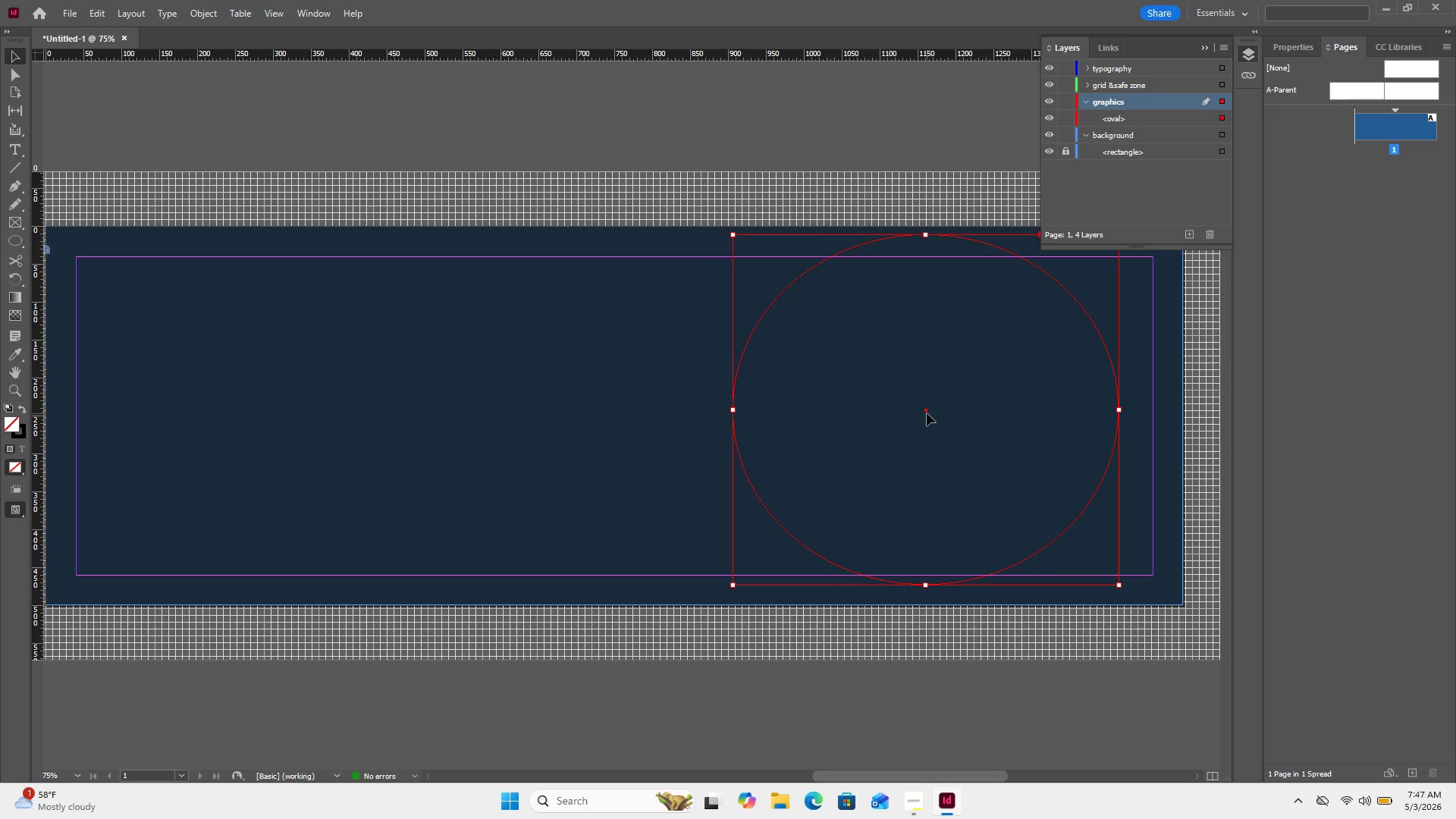 
left_click_drag(start_coordinate=[927, 411], to_coordinate=[961, 417])